 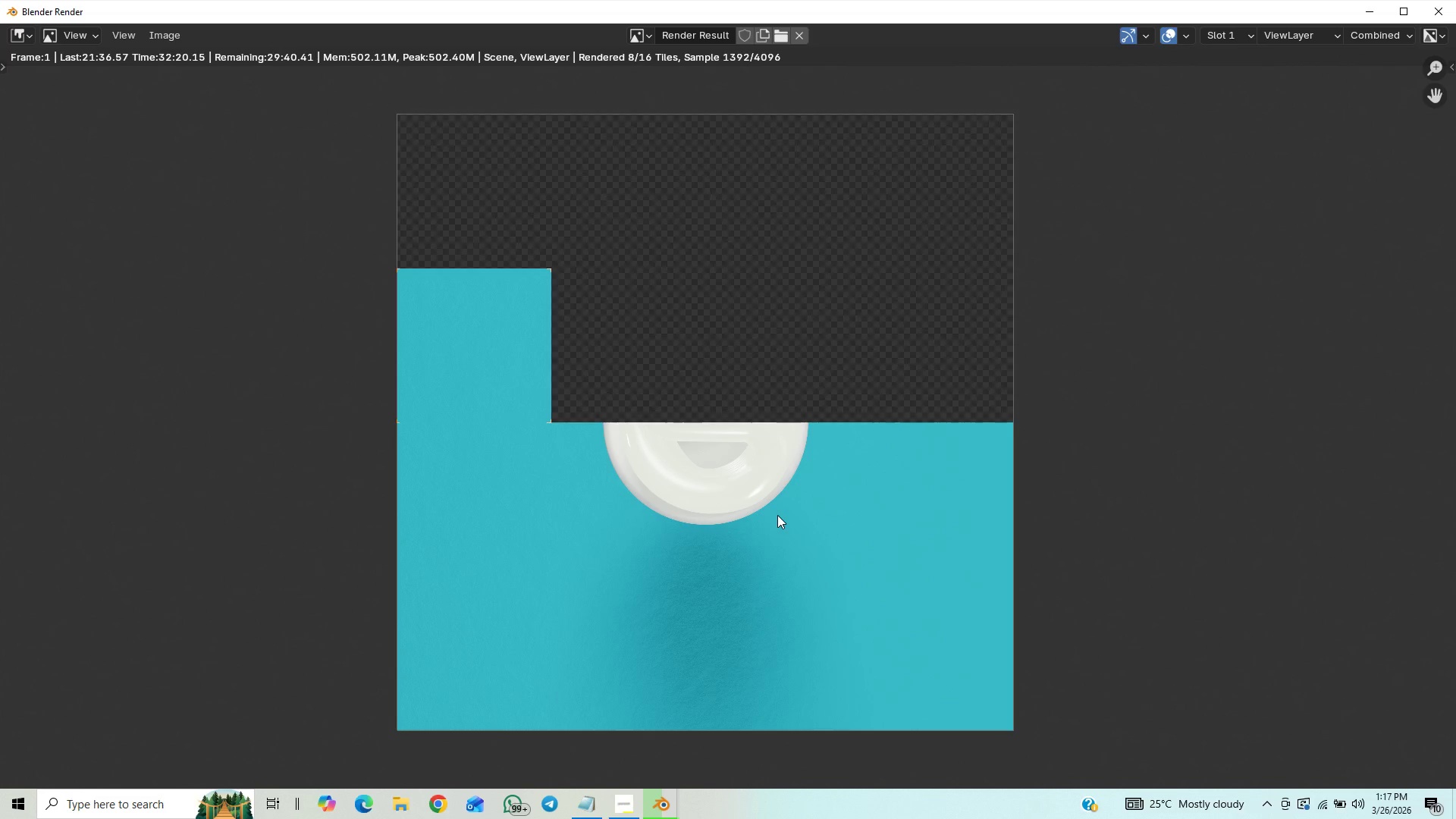 
scroll: coordinate [750, 538], scroll_direction: down, amount: 3.0
 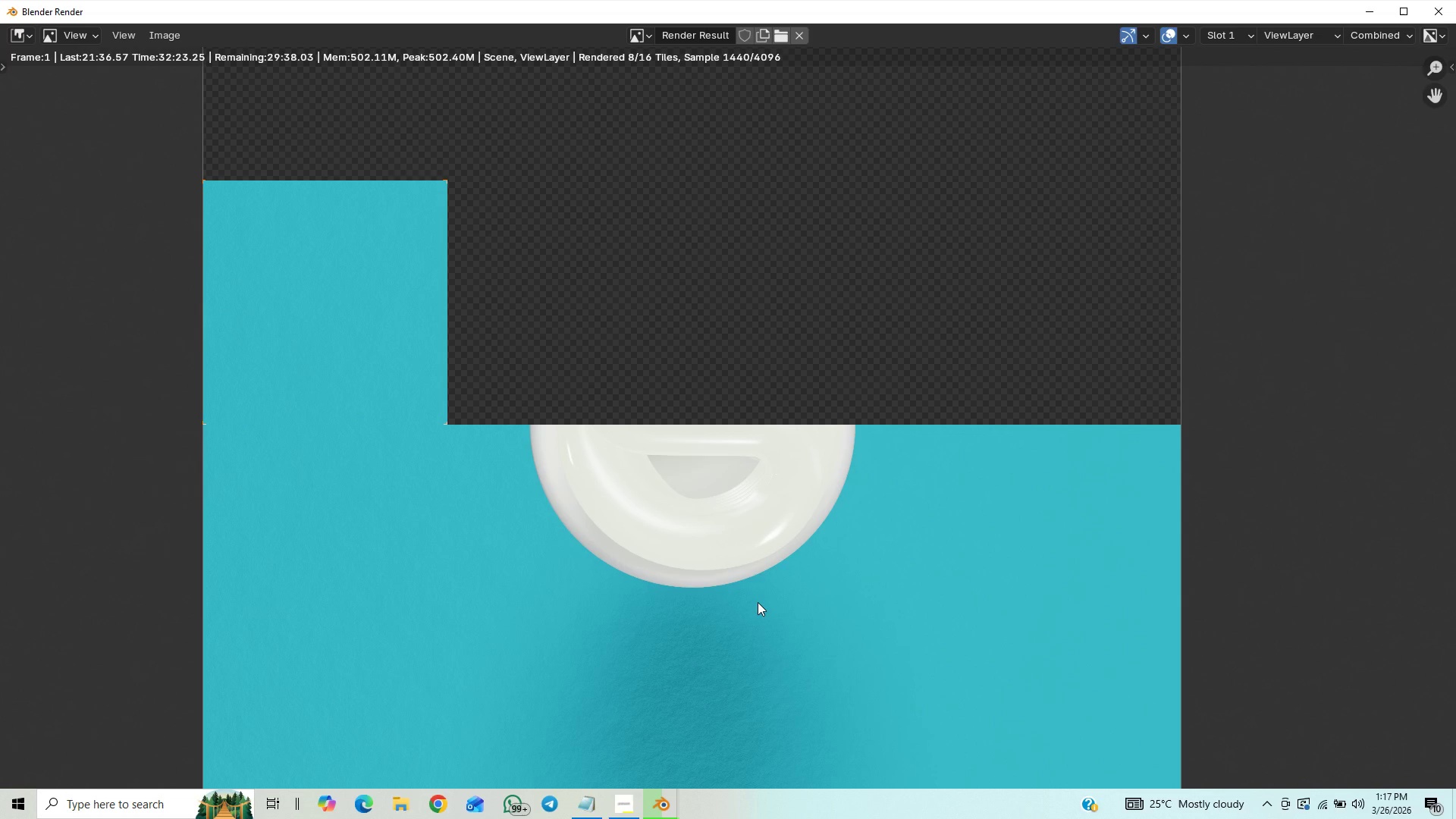 
scroll: coordinate [757, 602], scroll_direction: up, amount: 1.0
 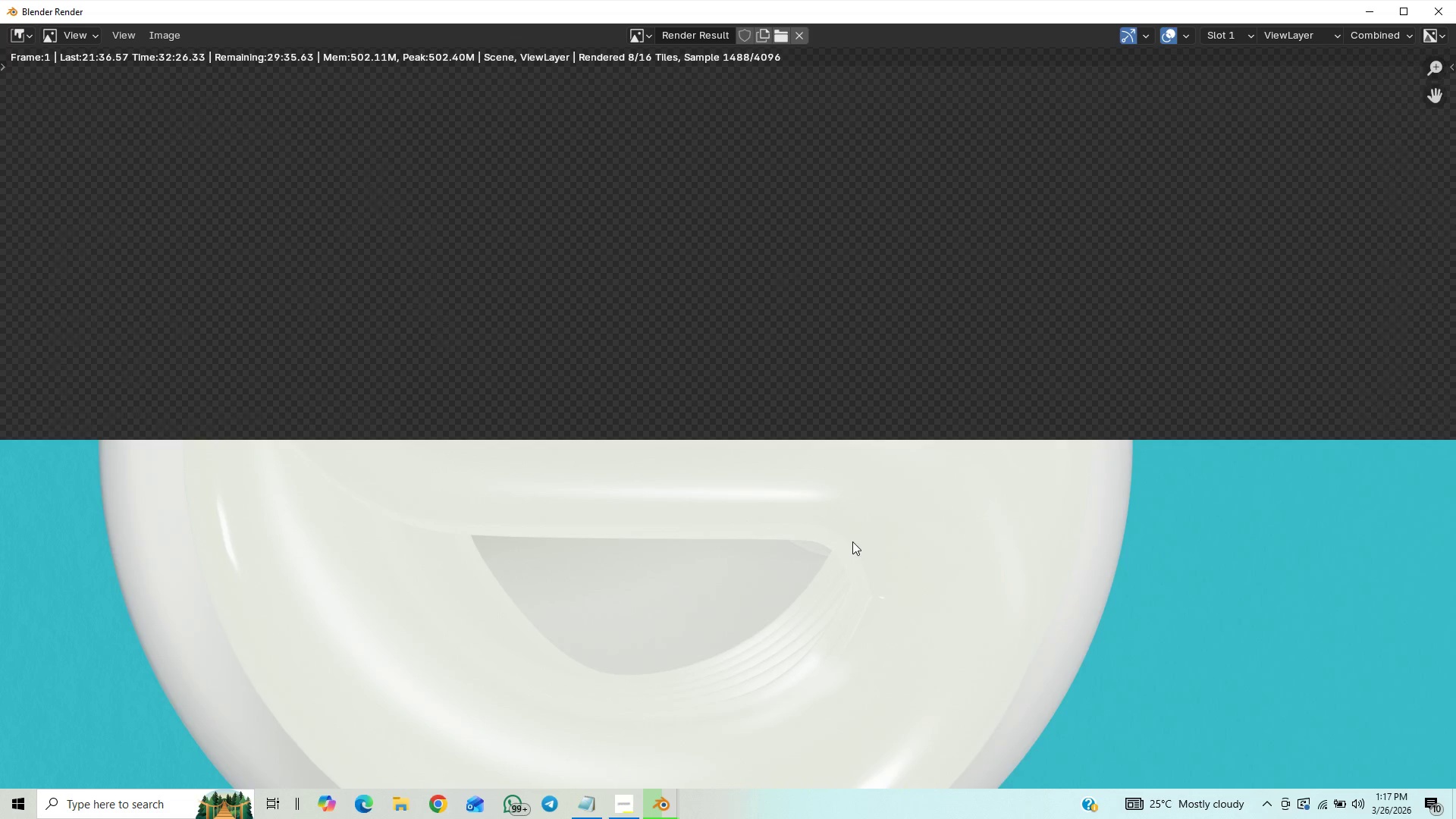 
scroll: coordinate [865, 491], scroll_direction: down, amount: 5.0
 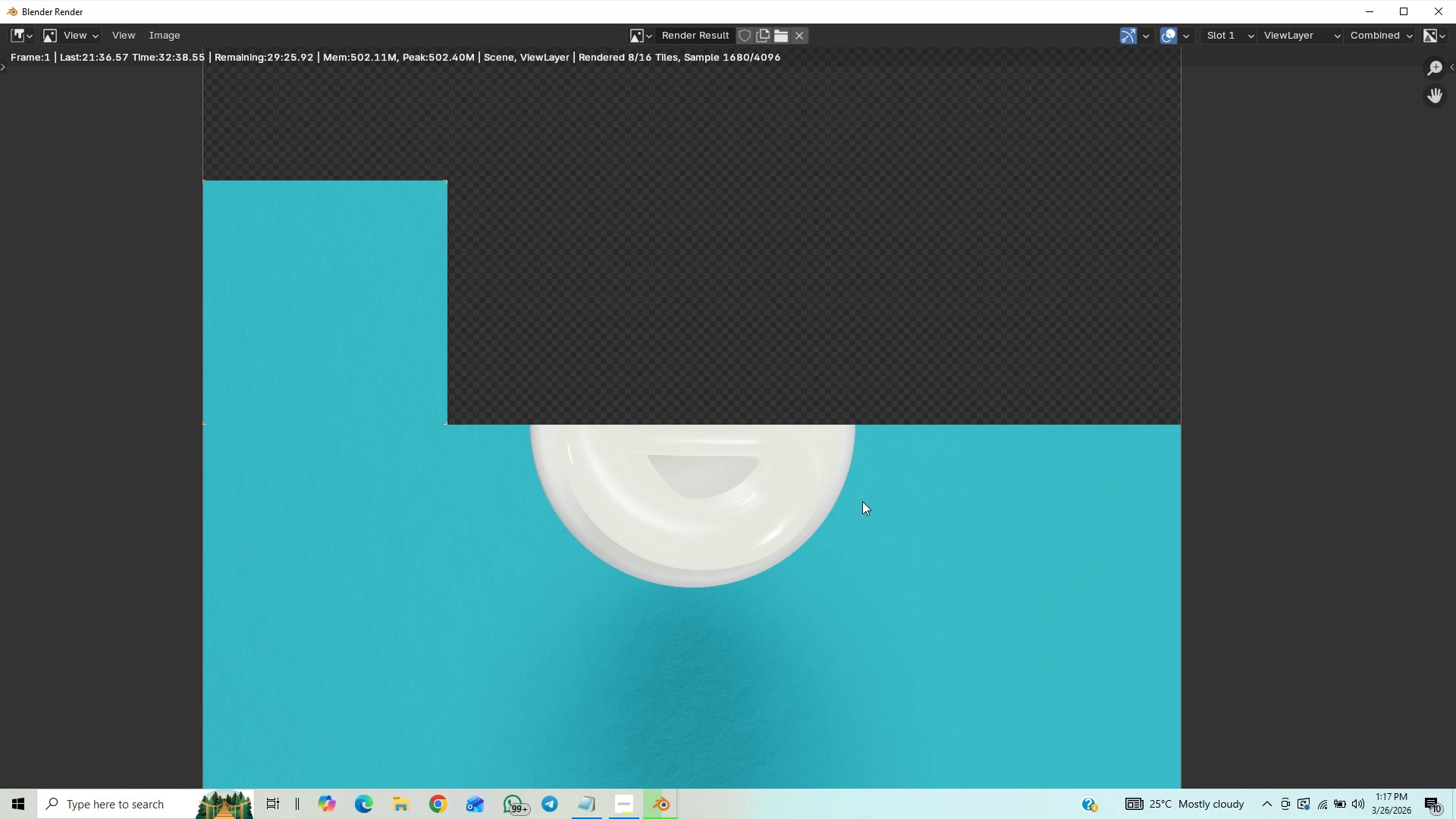 
wait(5.76)
 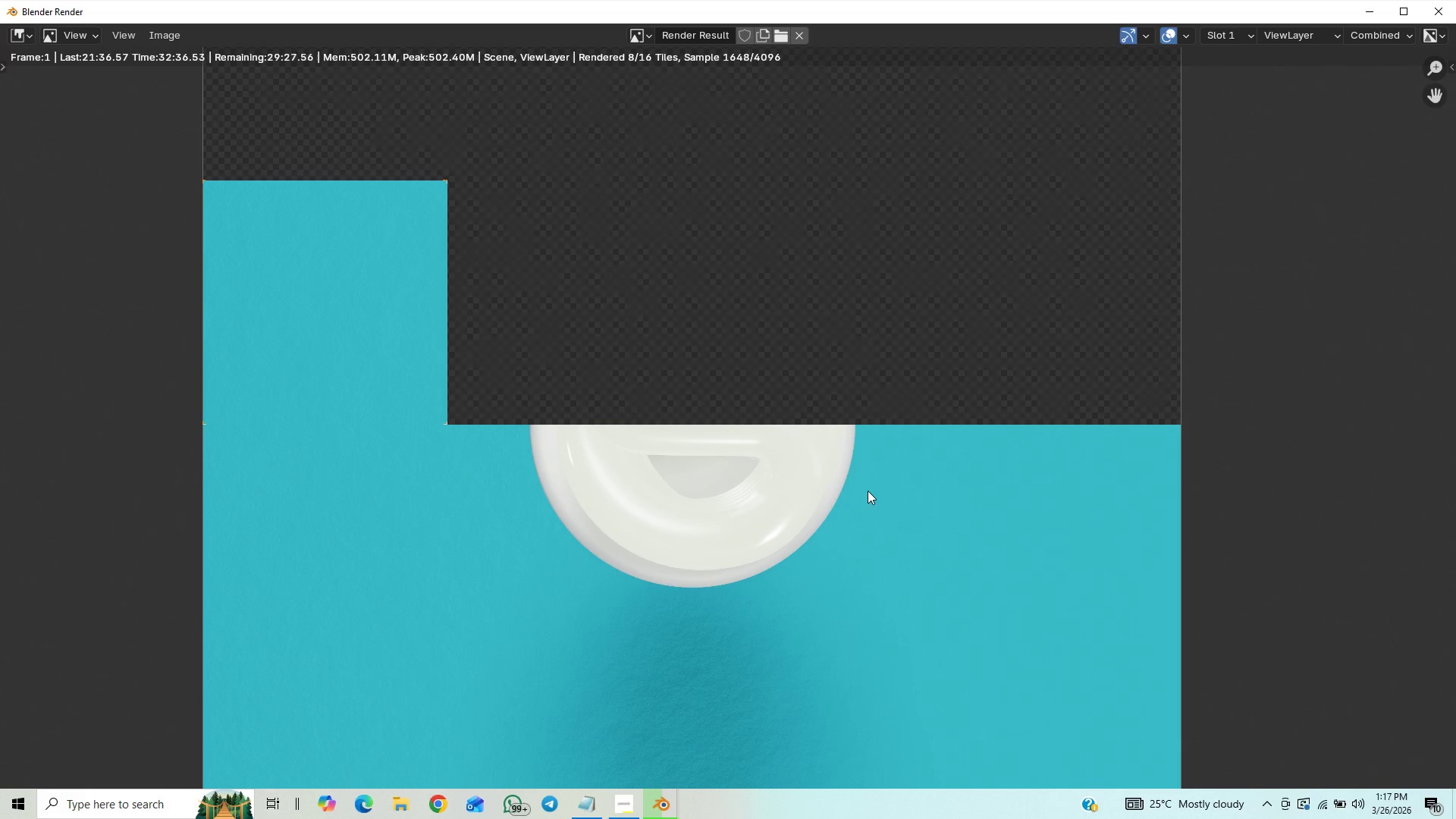 
scroll: coordinate [854, 499], scroll_direction: down, amount: 2.0
 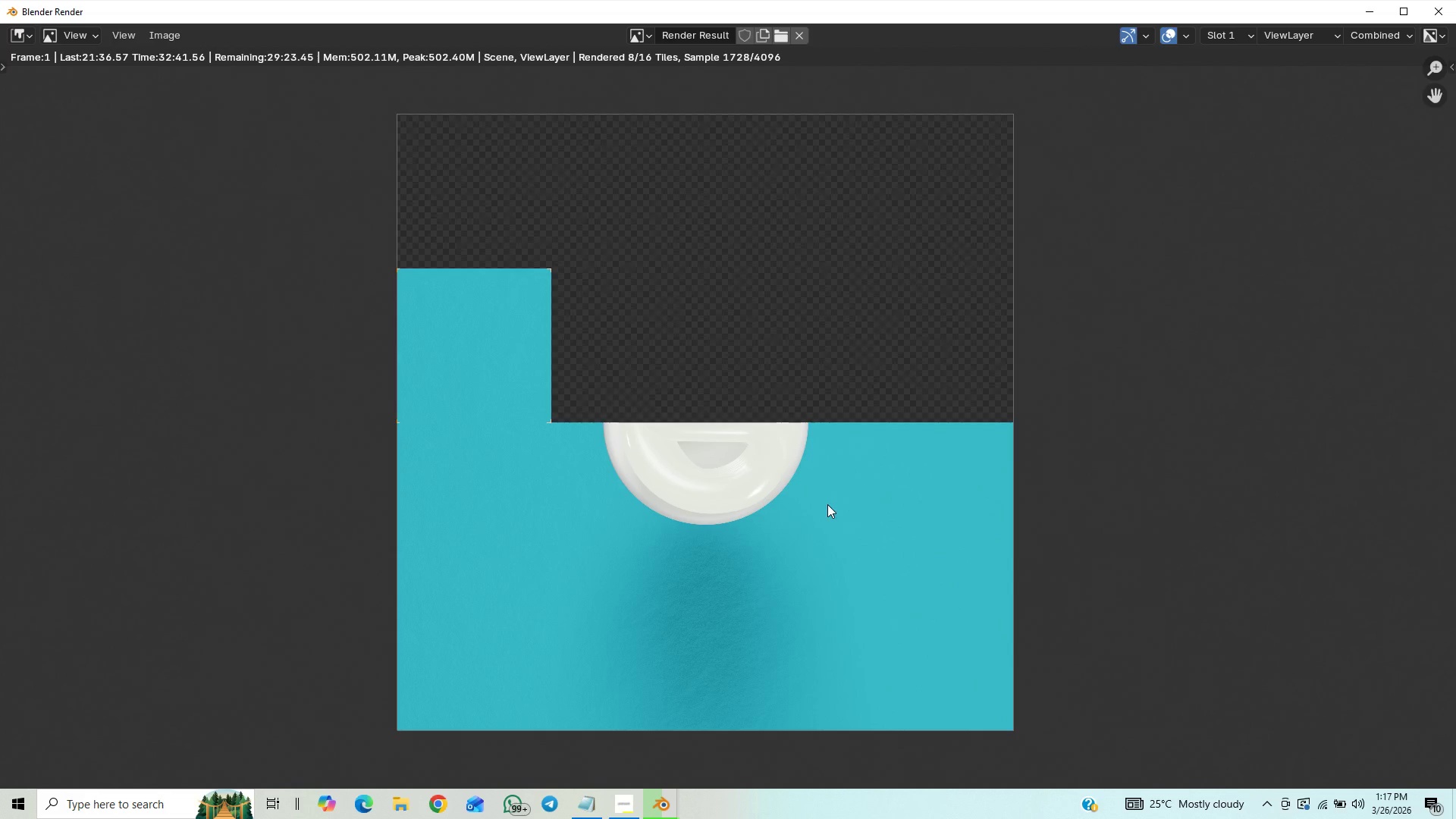 
scroll: coordinate [801, 511], scroll_direction: up, amount: 6.0
 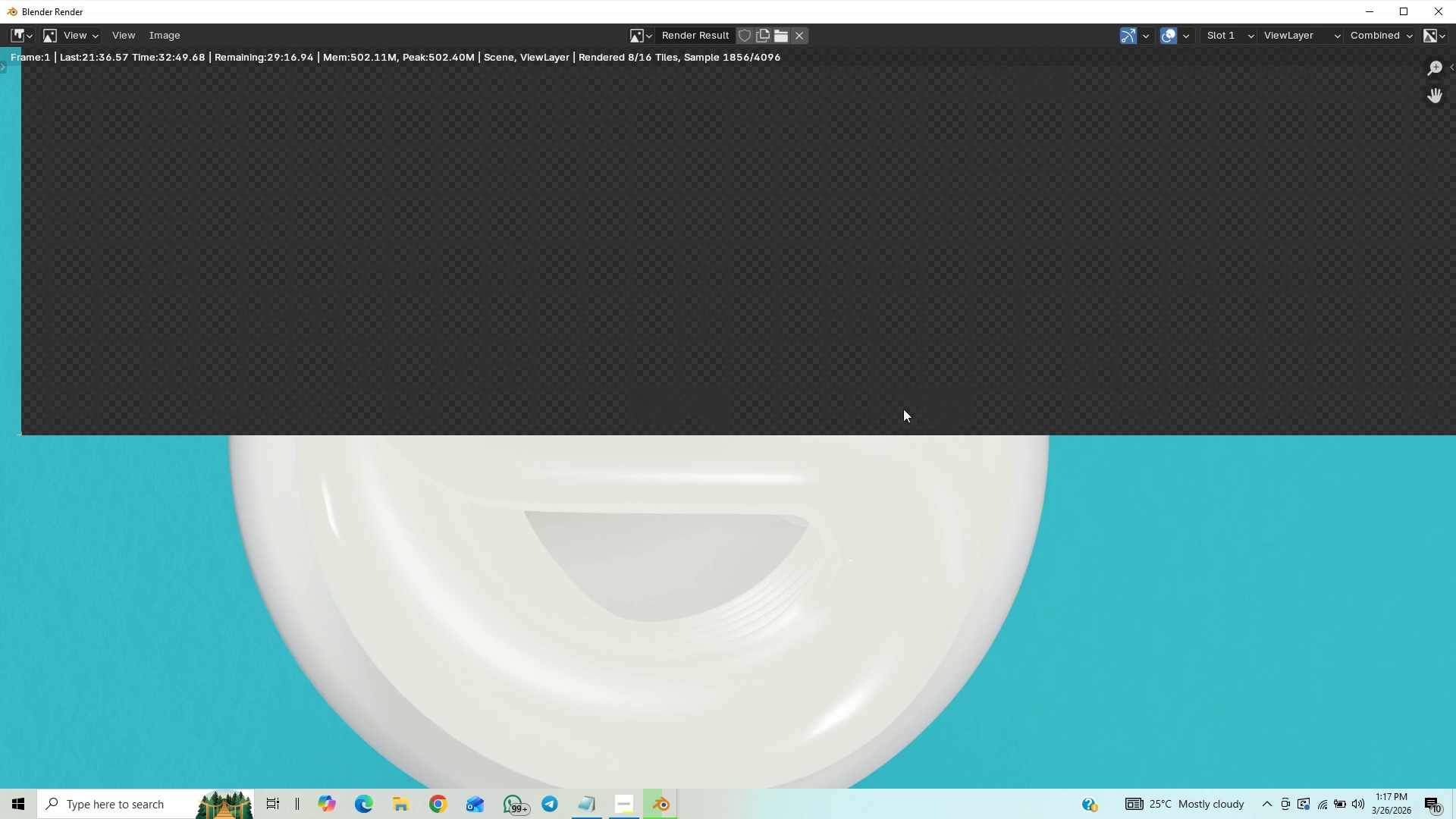 
wait(6.38)
 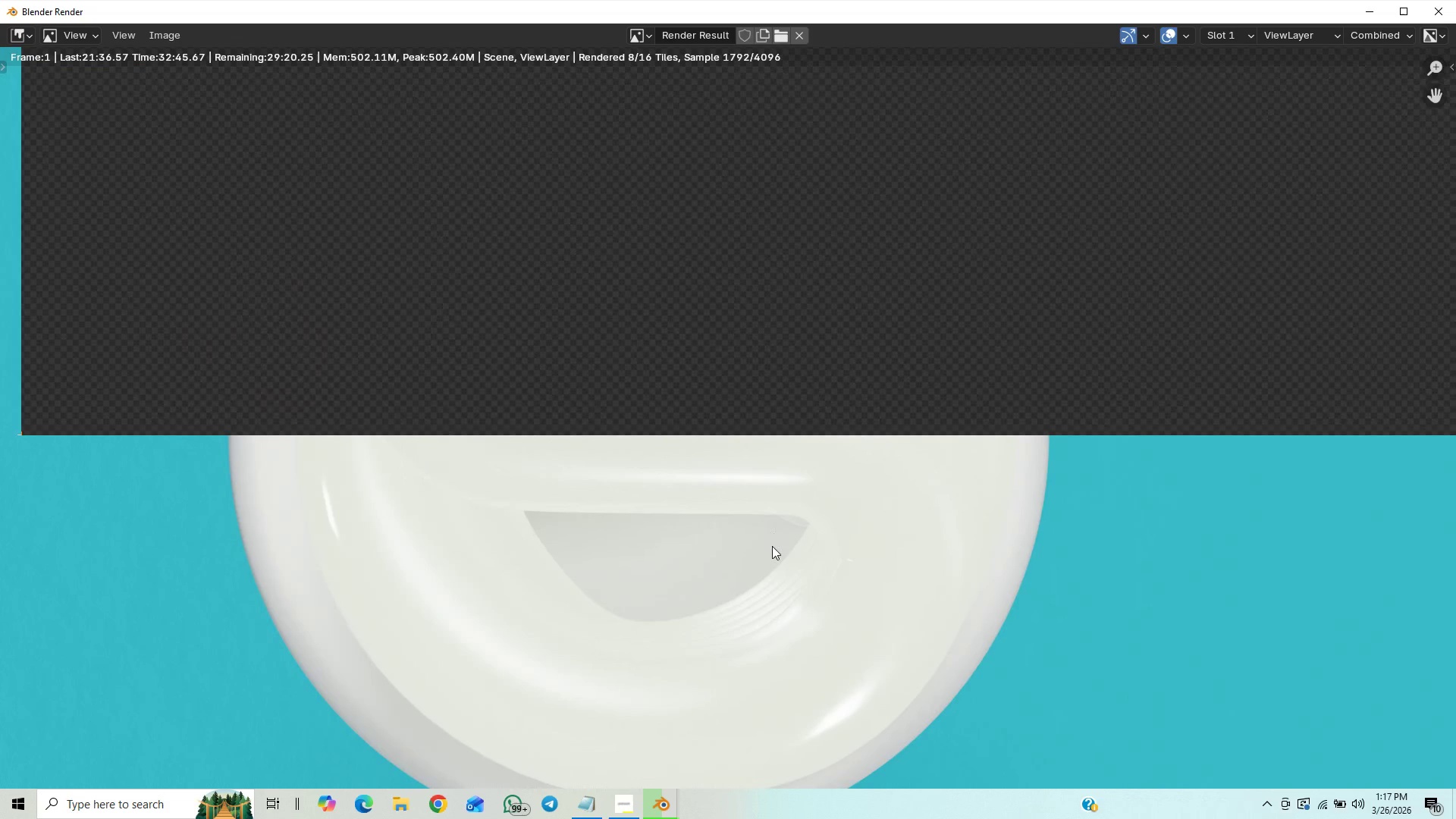 
scroll: coordinate [654, 451], scroll_direction: down, amount: 6.0
 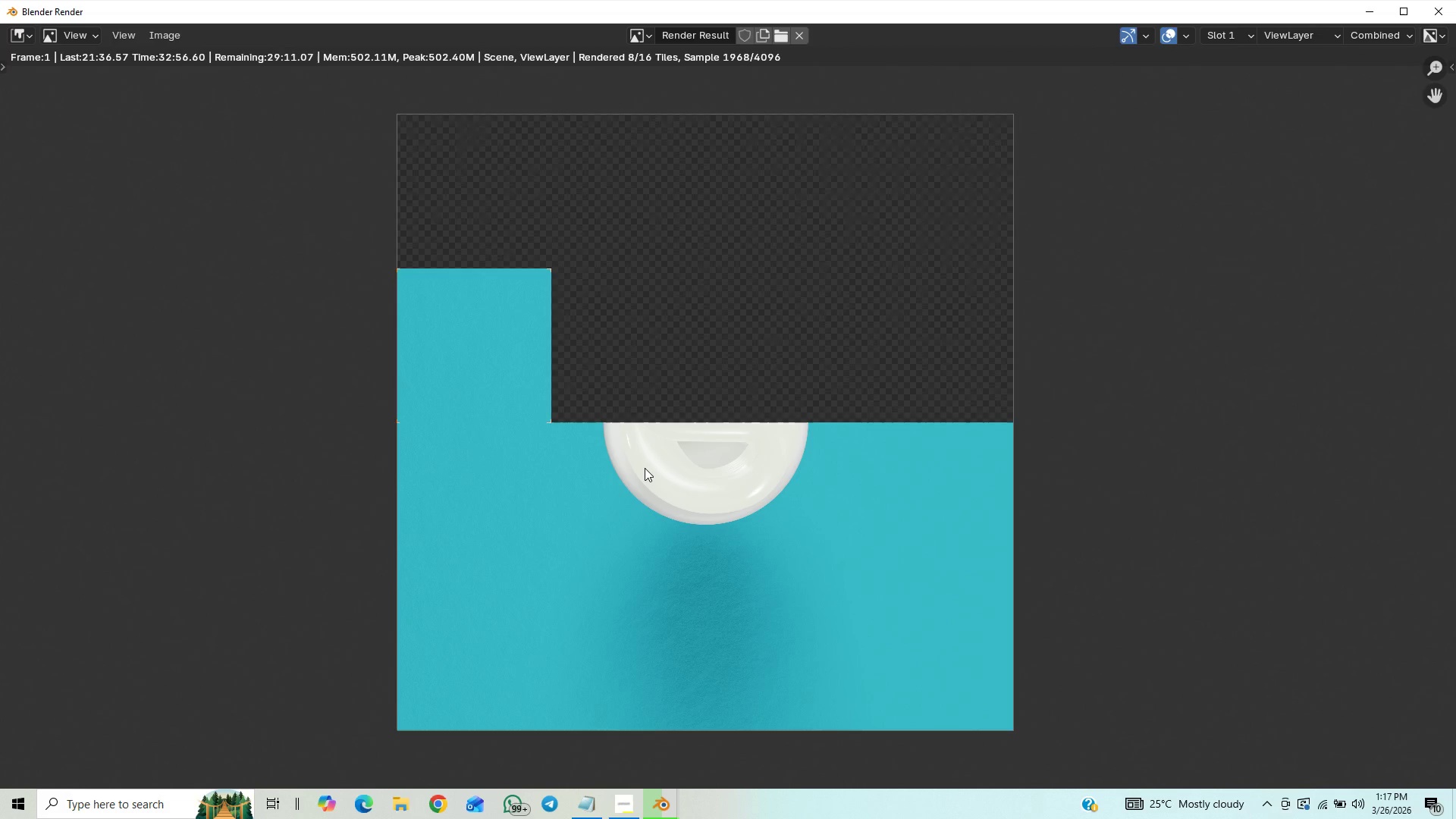 
scroll: coordinate [645, 468], scroll_direction: up, amount: 1.0
 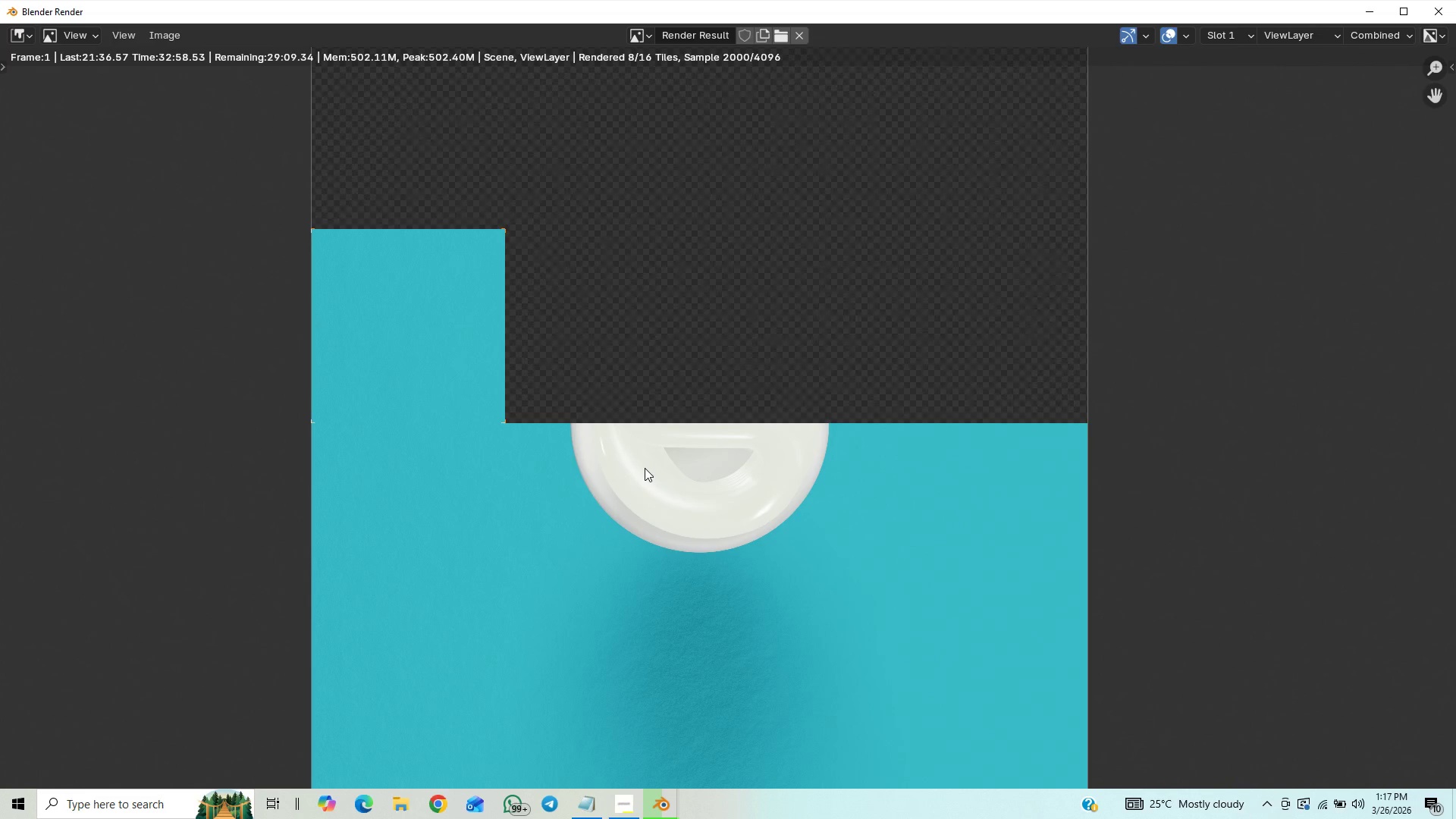 
scroll: coordinate [645, 468], scroll_direction: down, amount: 1.0
 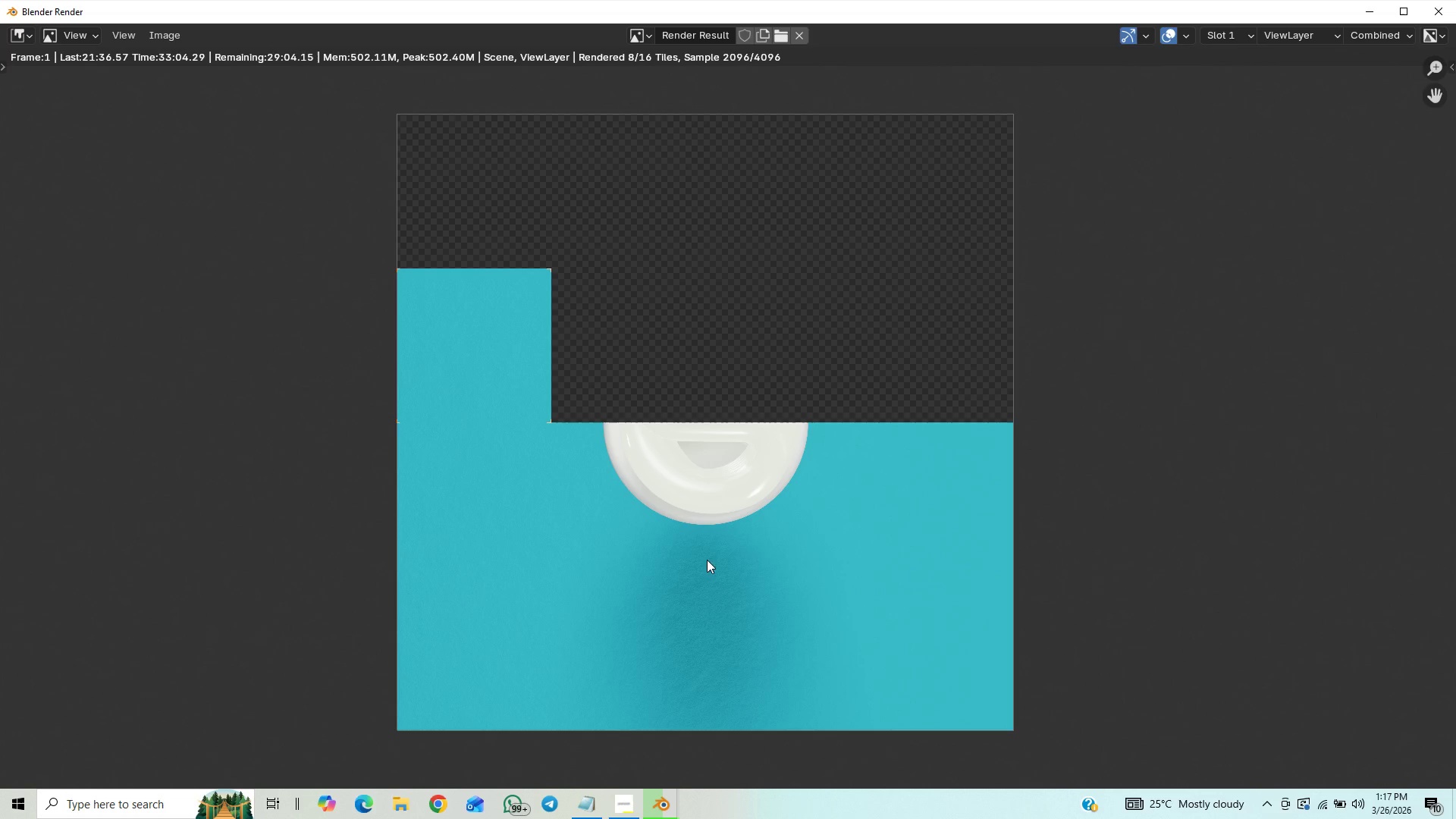 
wait(7.07)
 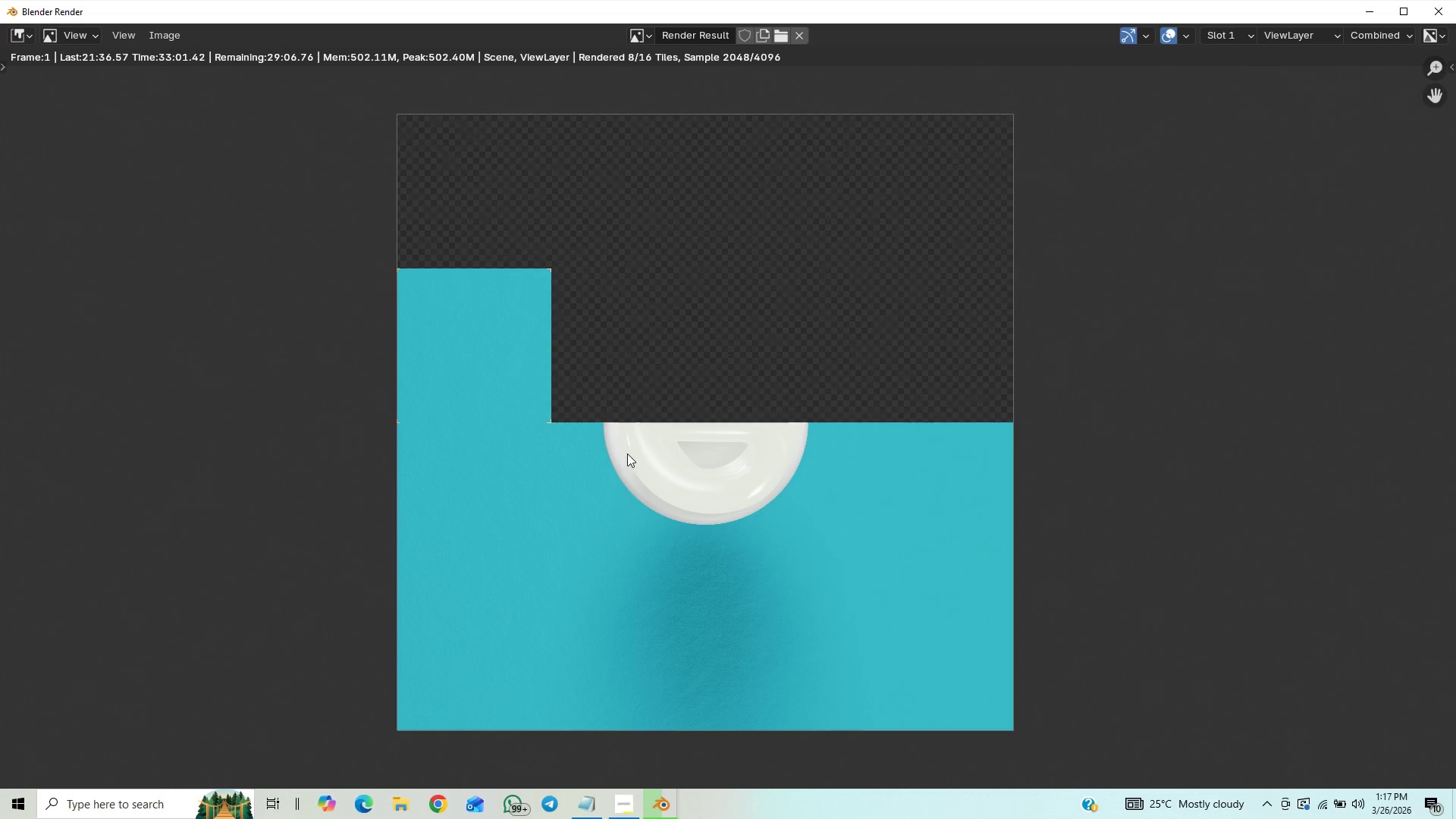 
scroll: coordinate [686, 546], scroll_direction: up, amount: 1.0
 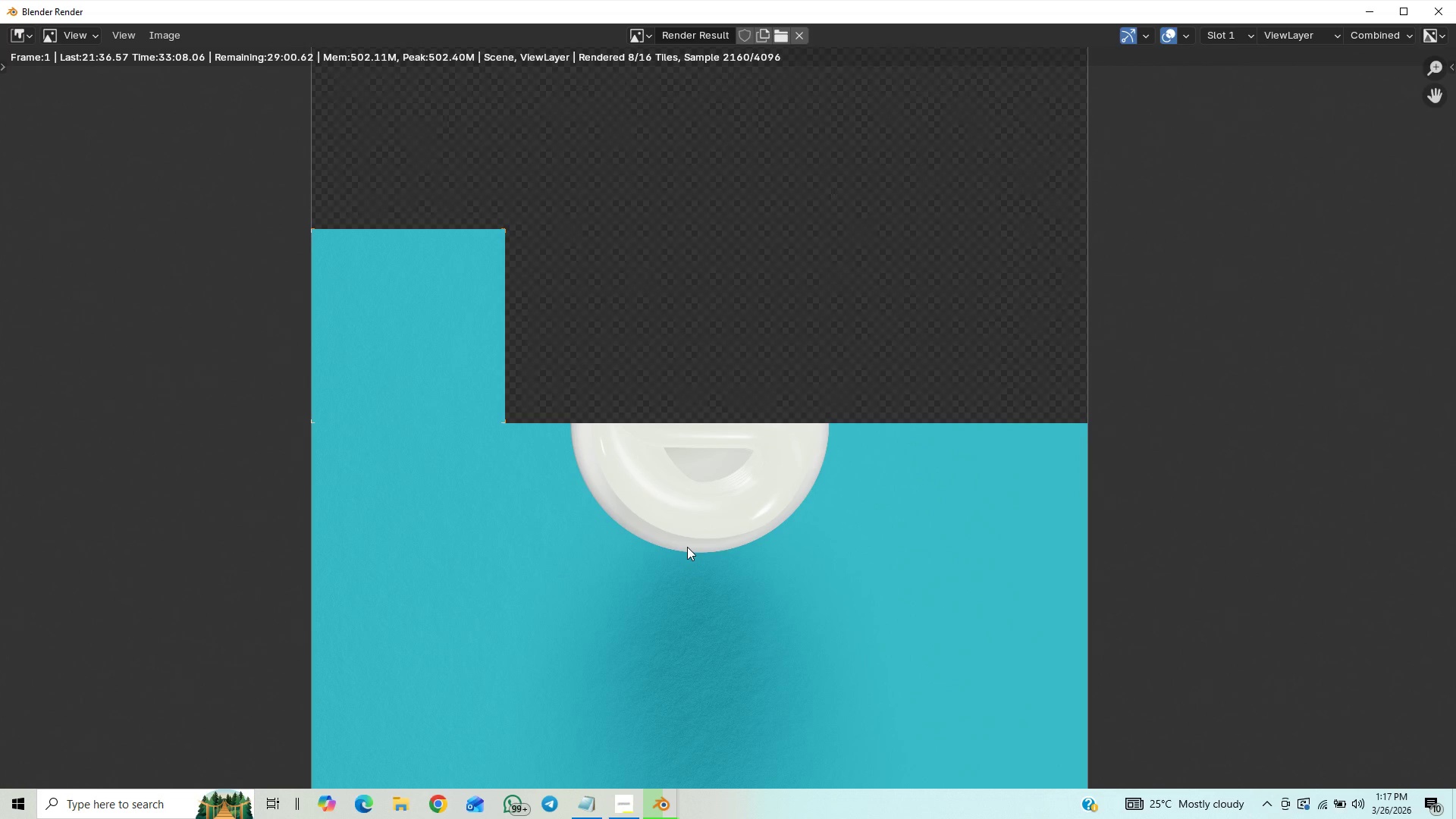 
scroll: coordinate [687, 546], scroll_direction: down, amount: 1.0
 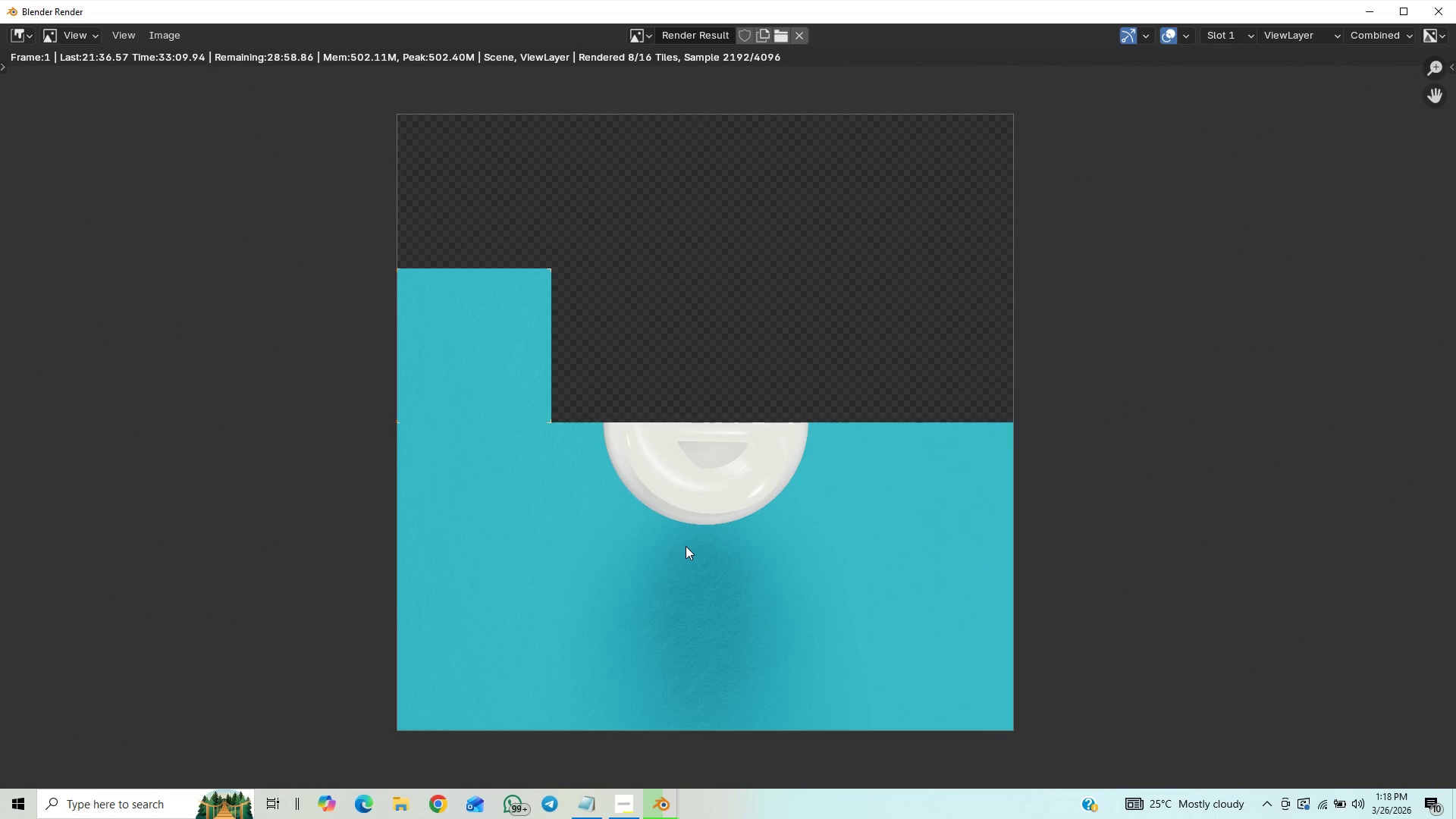 
scroll: coordinate [686, 546], scroll_direction: up, amount: 7.0
 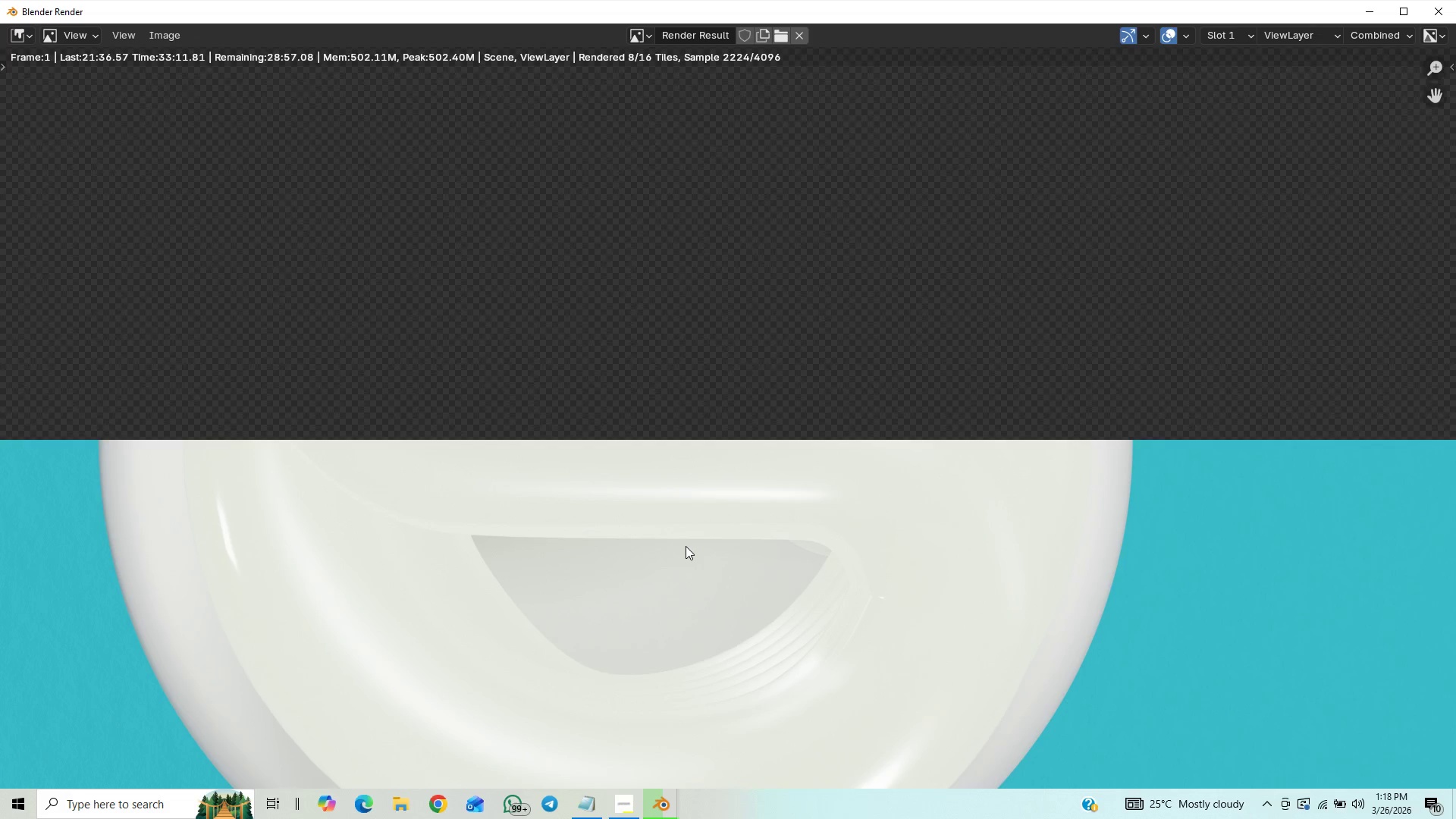 
scroll: coordinate [674, 536], scroll_direction: down, amount: 6.0
 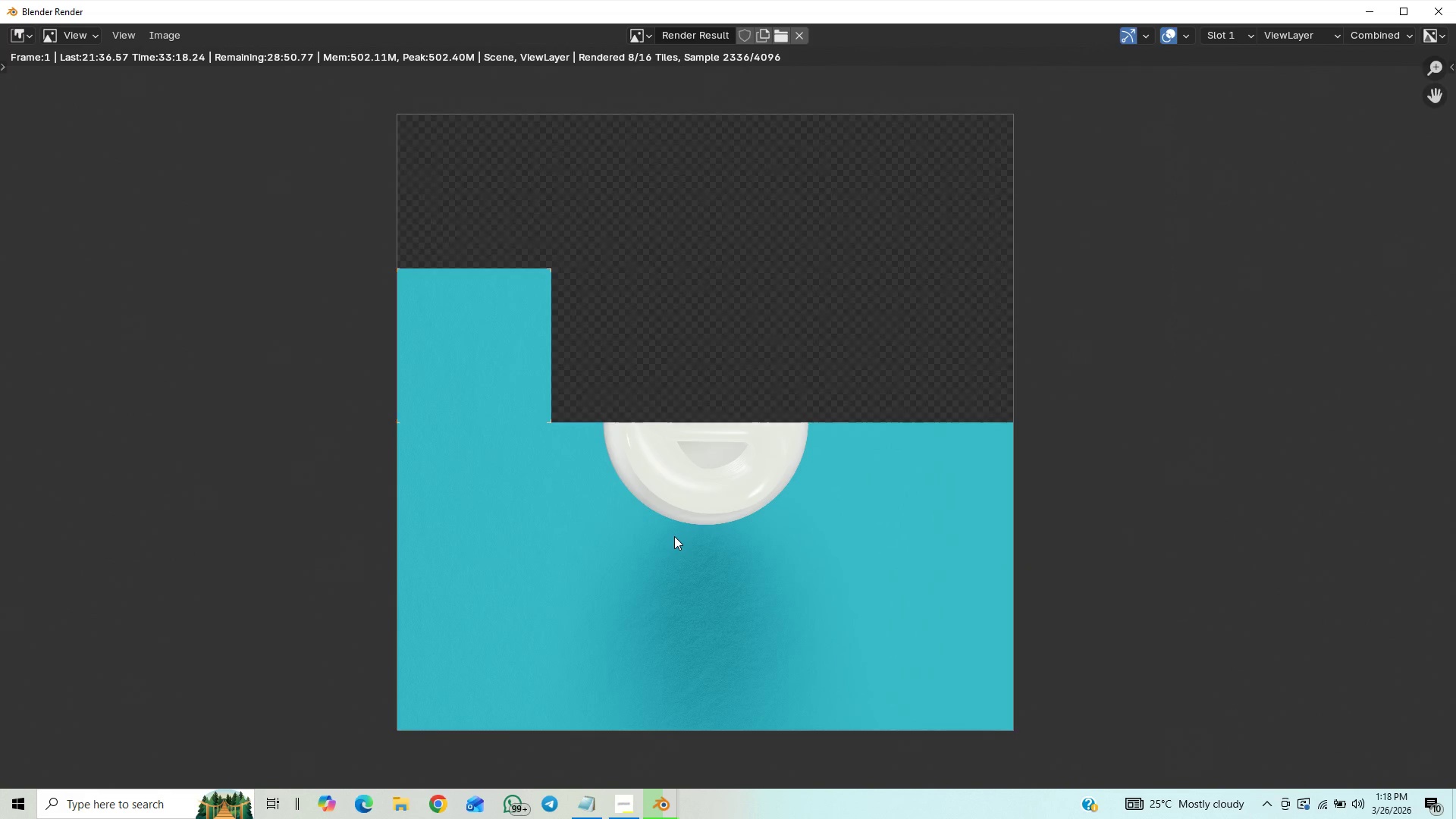 
scroll: coordinate [674, 536], scroll_direction: up, amount: 1.0
 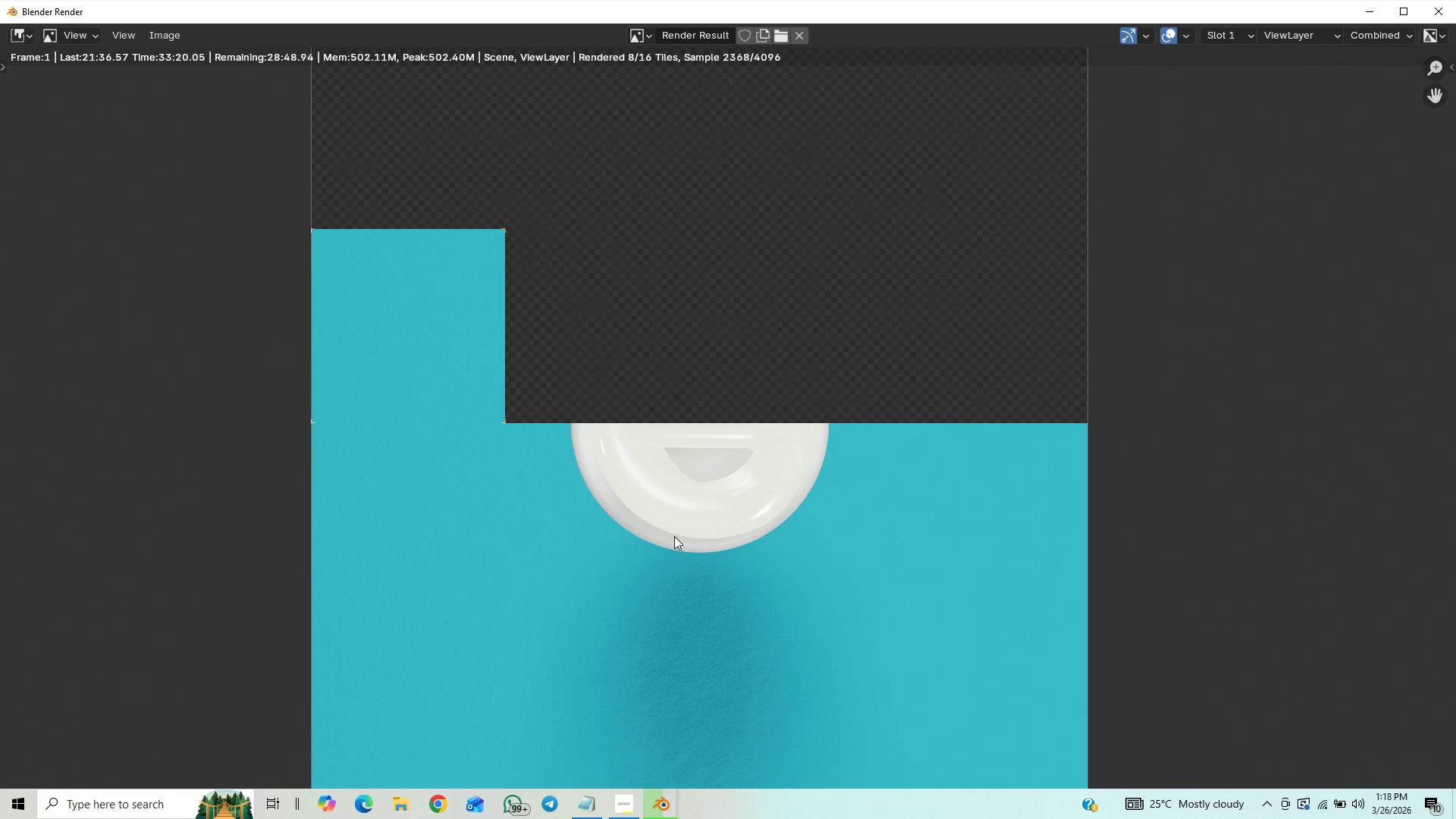 
scroll: coordinate [674, 536], scroll_direction: down, amount: 1.0
 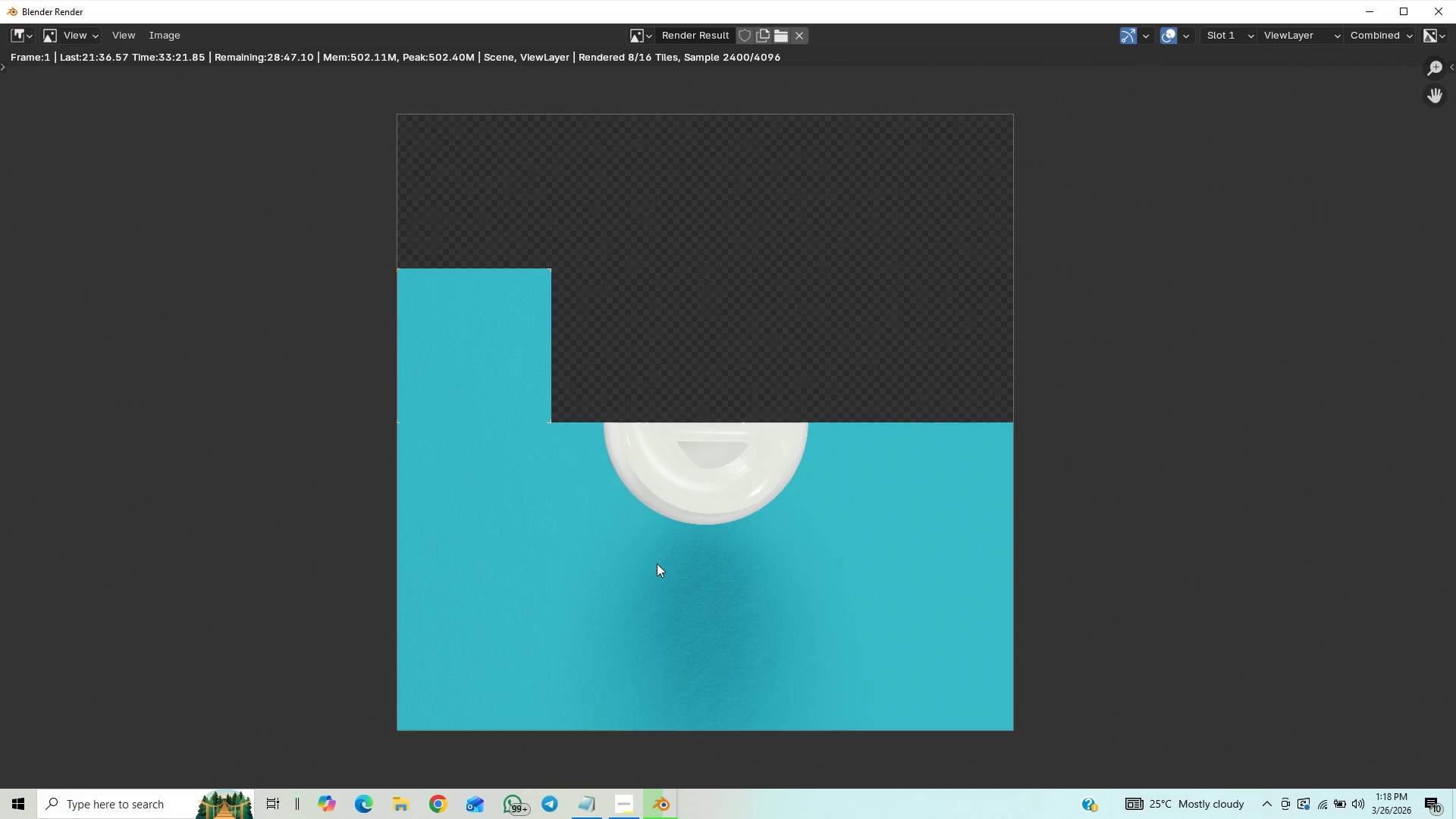 
scroll: coordinate [657, 563], scroll_direction: up, amount: 1.0
 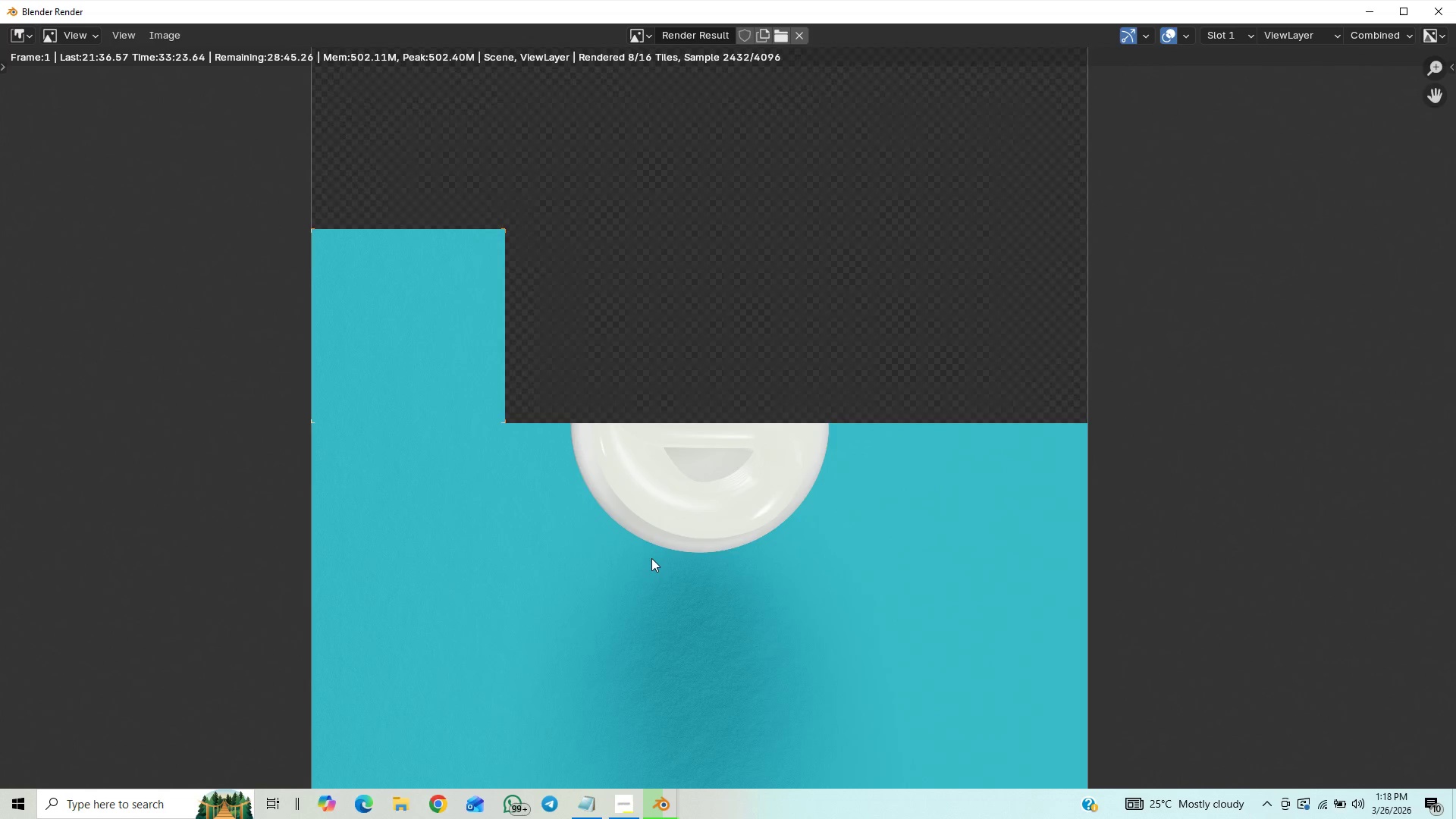 
scroll: coordinate [651, 558], scroll_direction: down, amount: 1.0
 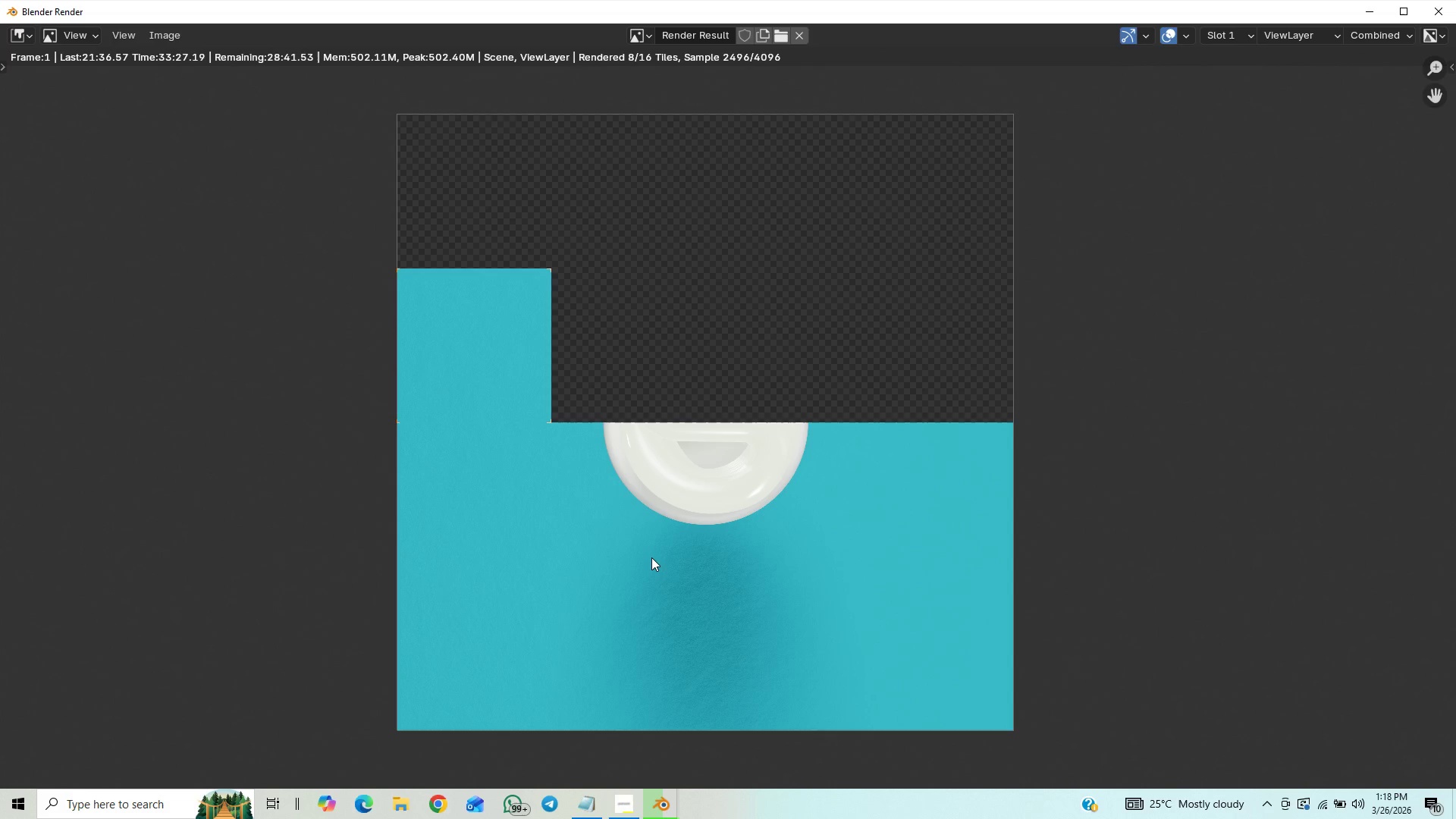 
scroll: coordinate [651, 556], scroll_direction: up, amount: 17.0
 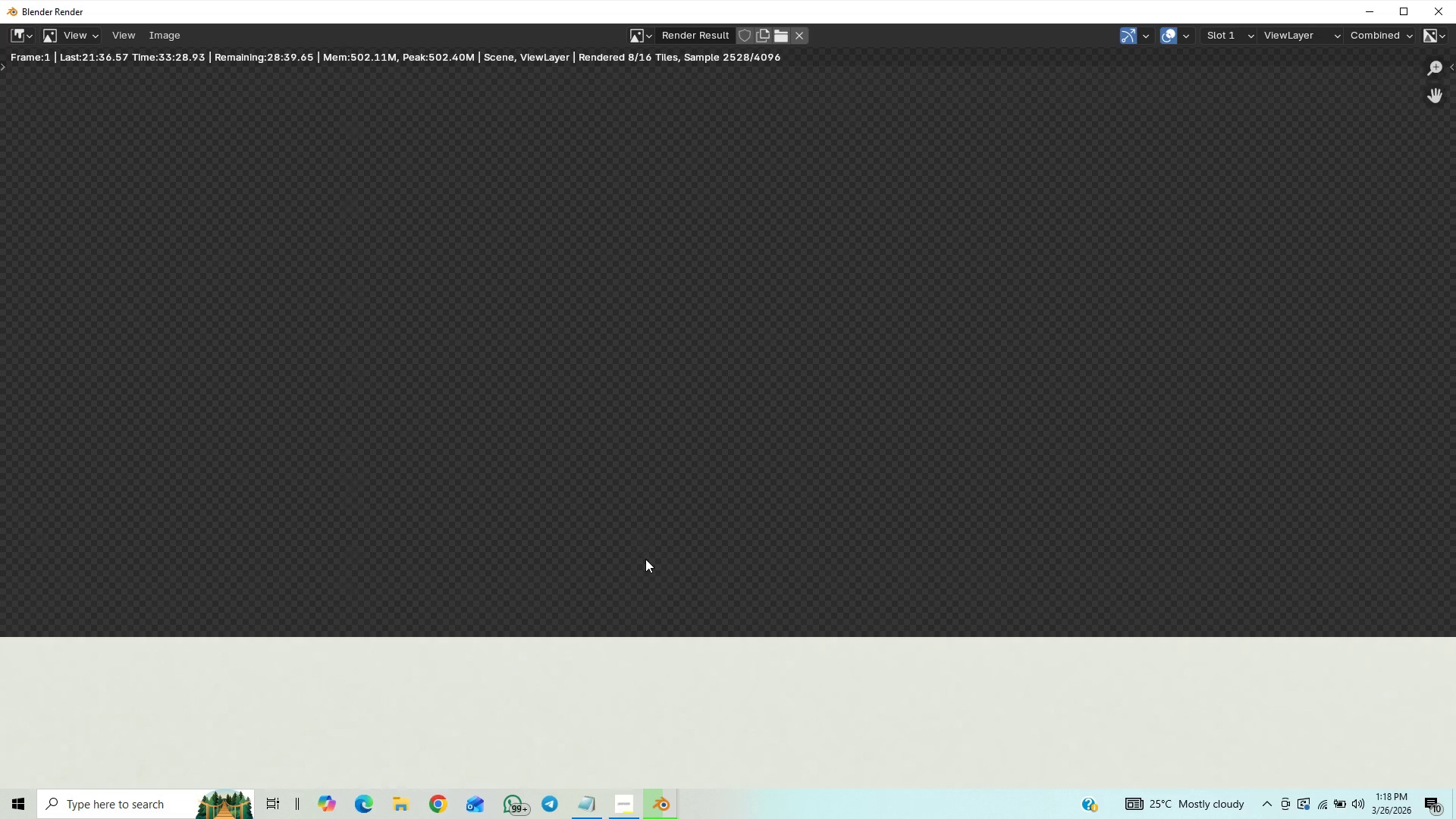 
scroll: coordinate [654, 556], scroll_direction: down, amount: 10.0
 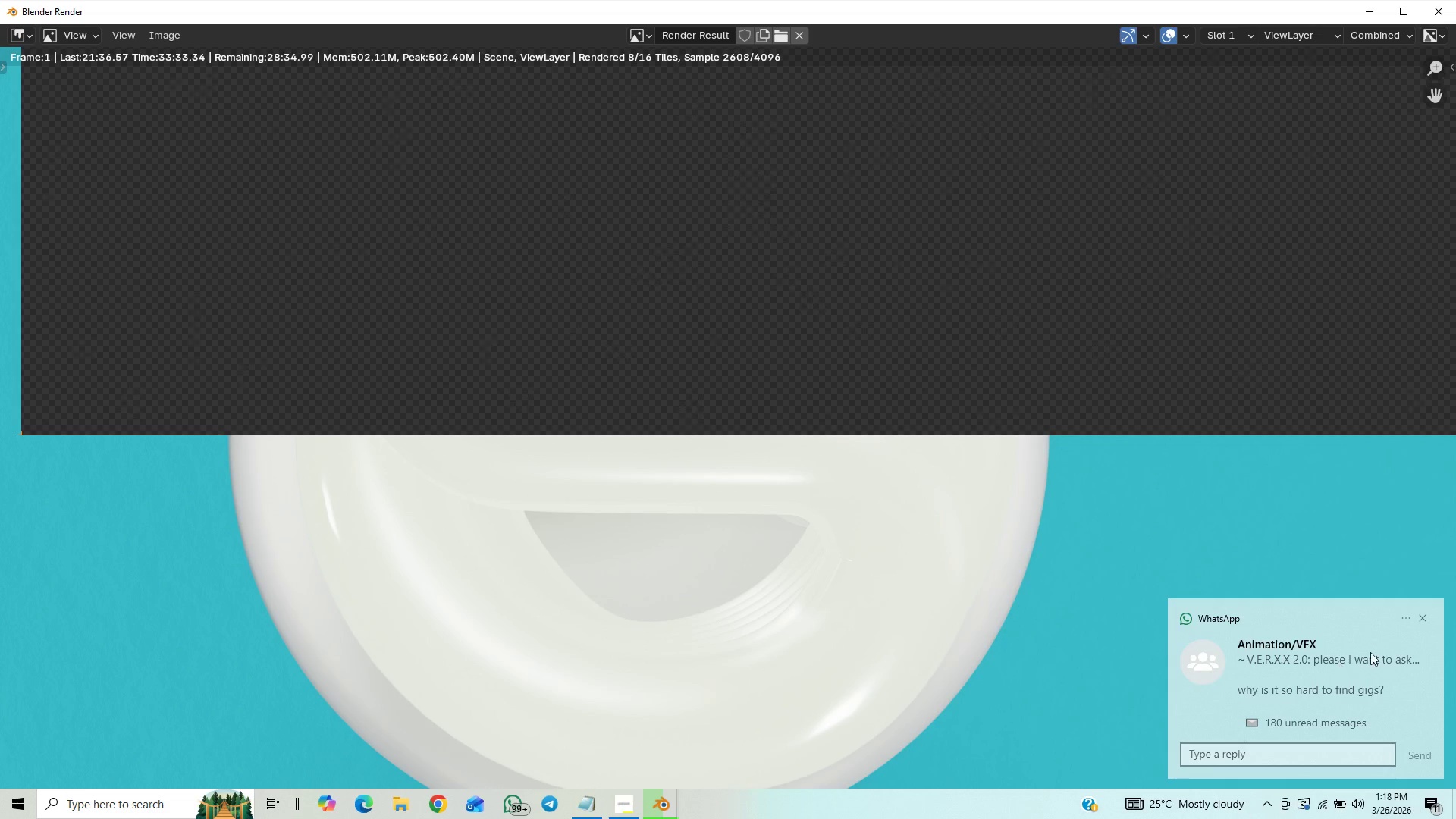 
left_click([1420, 620])
 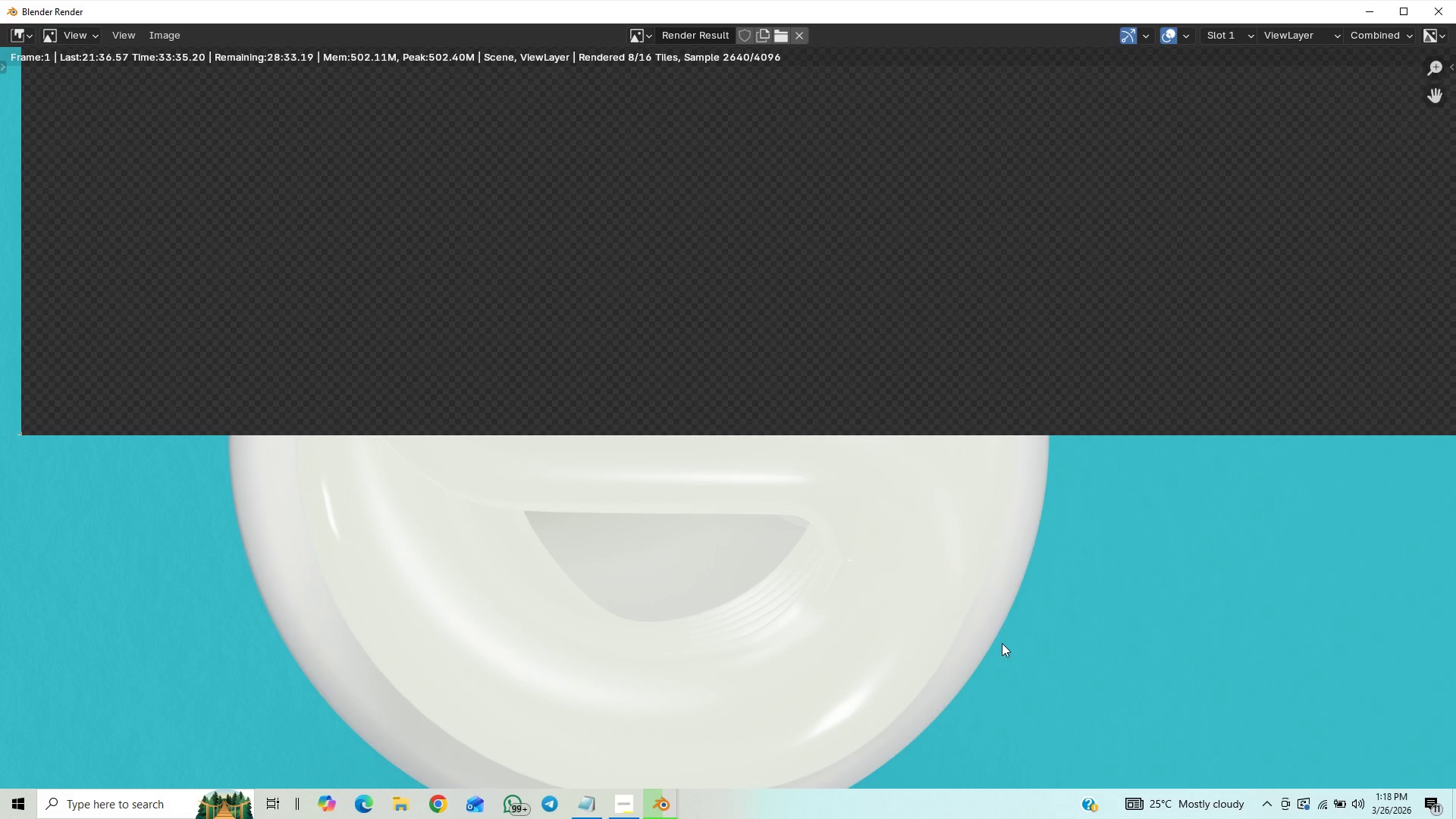 
scroll: coordinate [1003, 643], scroll_direction: down, amount: 1.0
 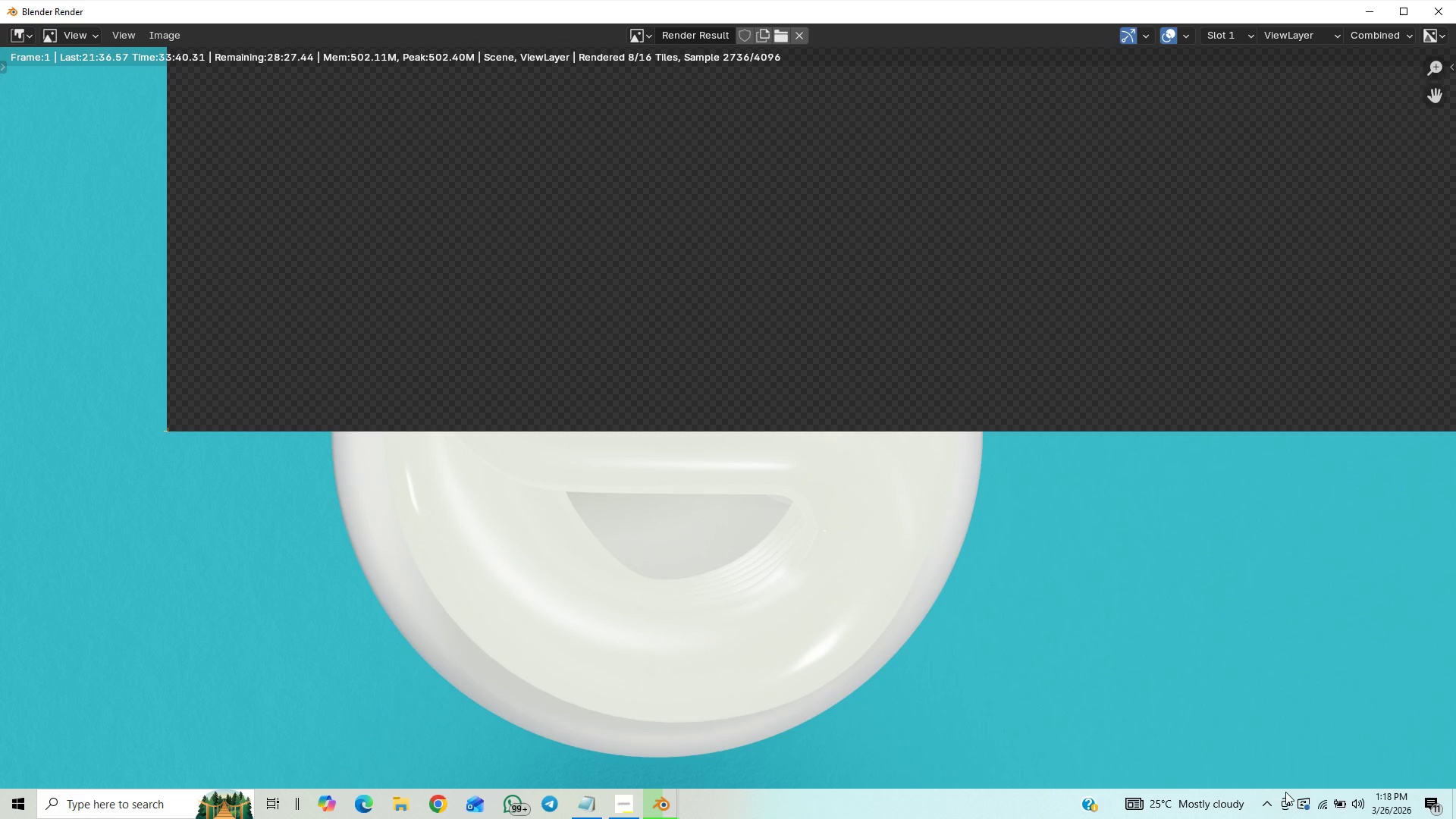 
wait(5.56)
 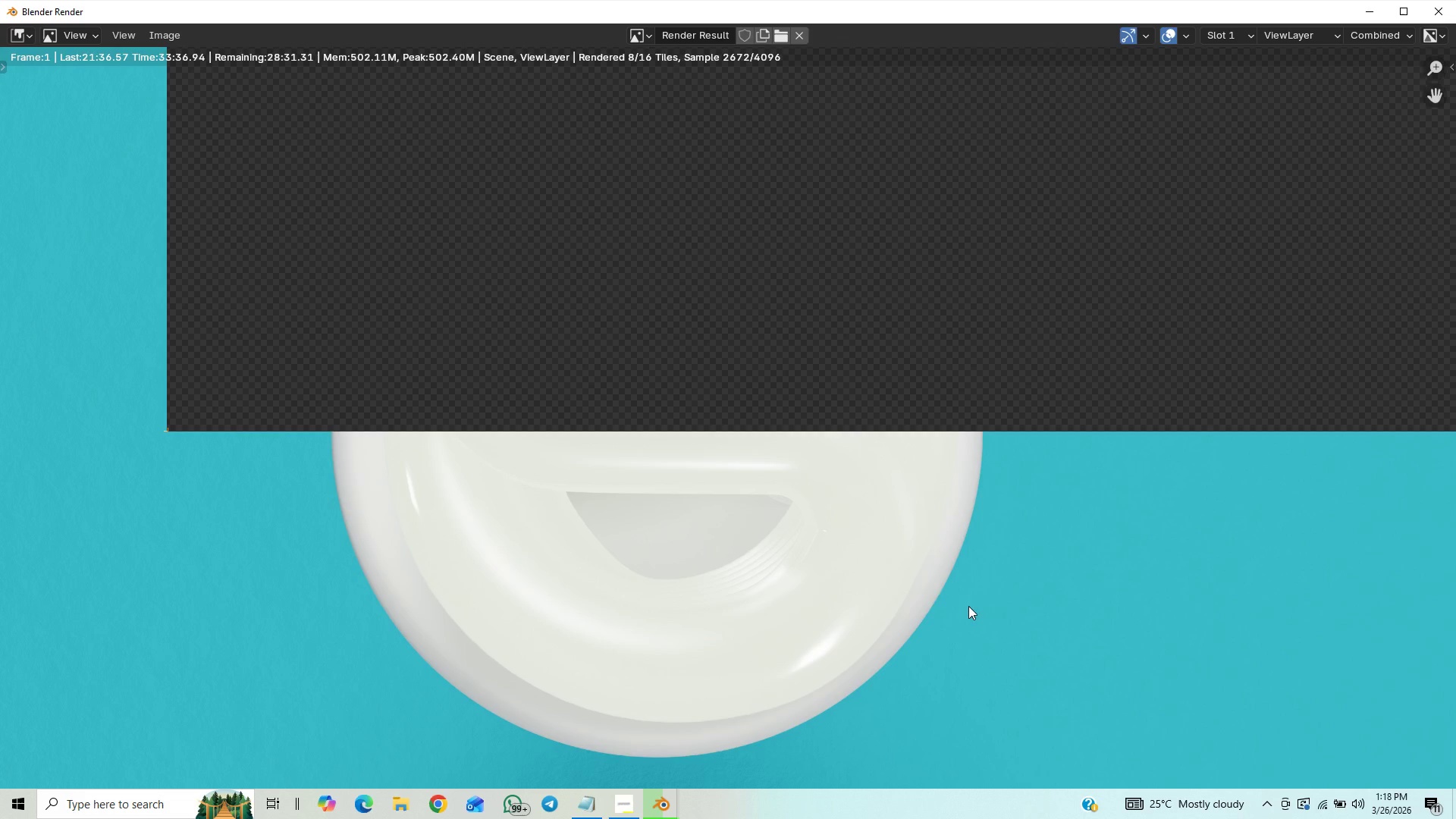 
mouse_move([1334, 784])
 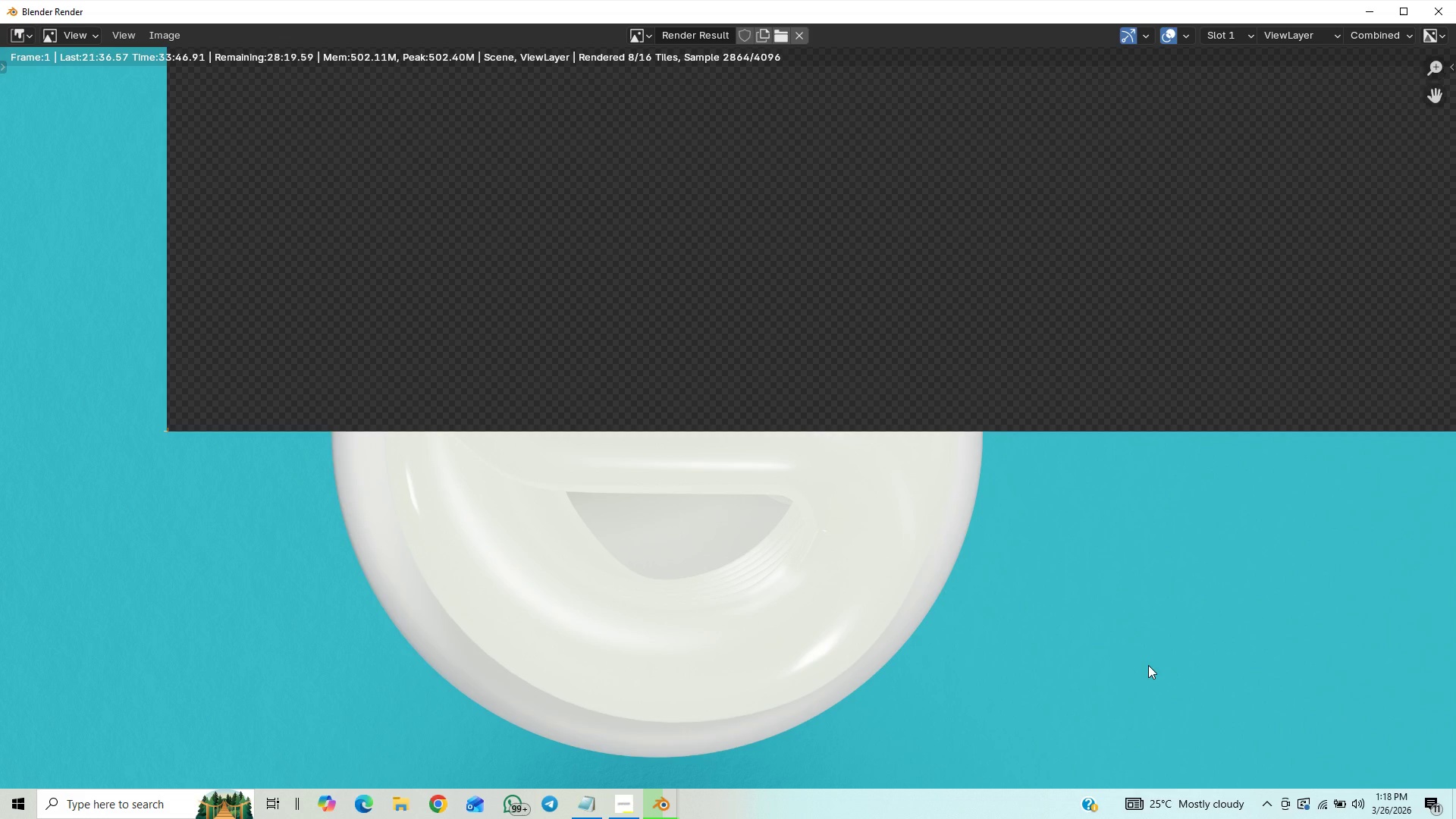 
scroll: coordinate [775, 516], scroll_direction: down, amount: 4.0
 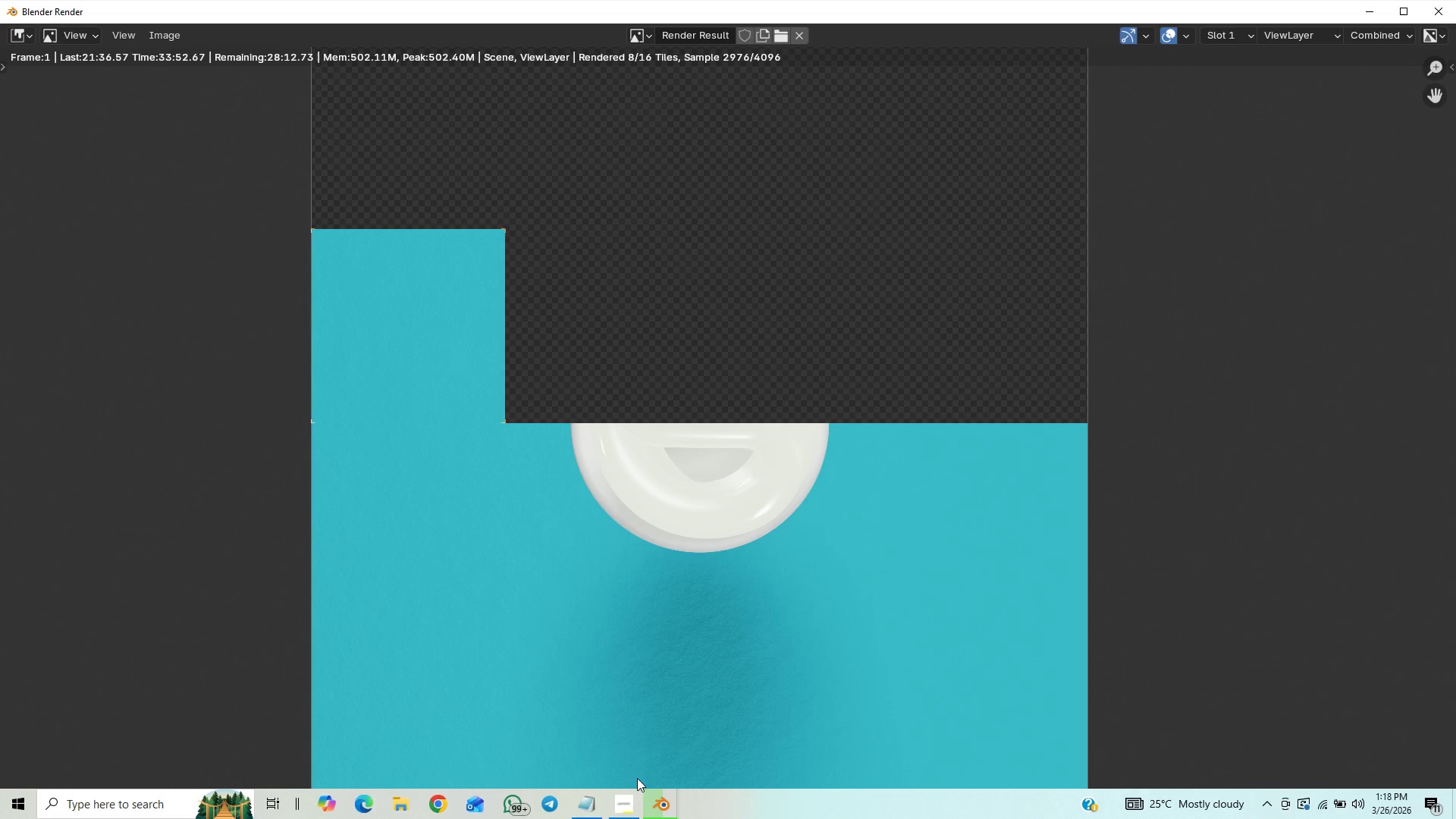 
left_click([621, 802])